 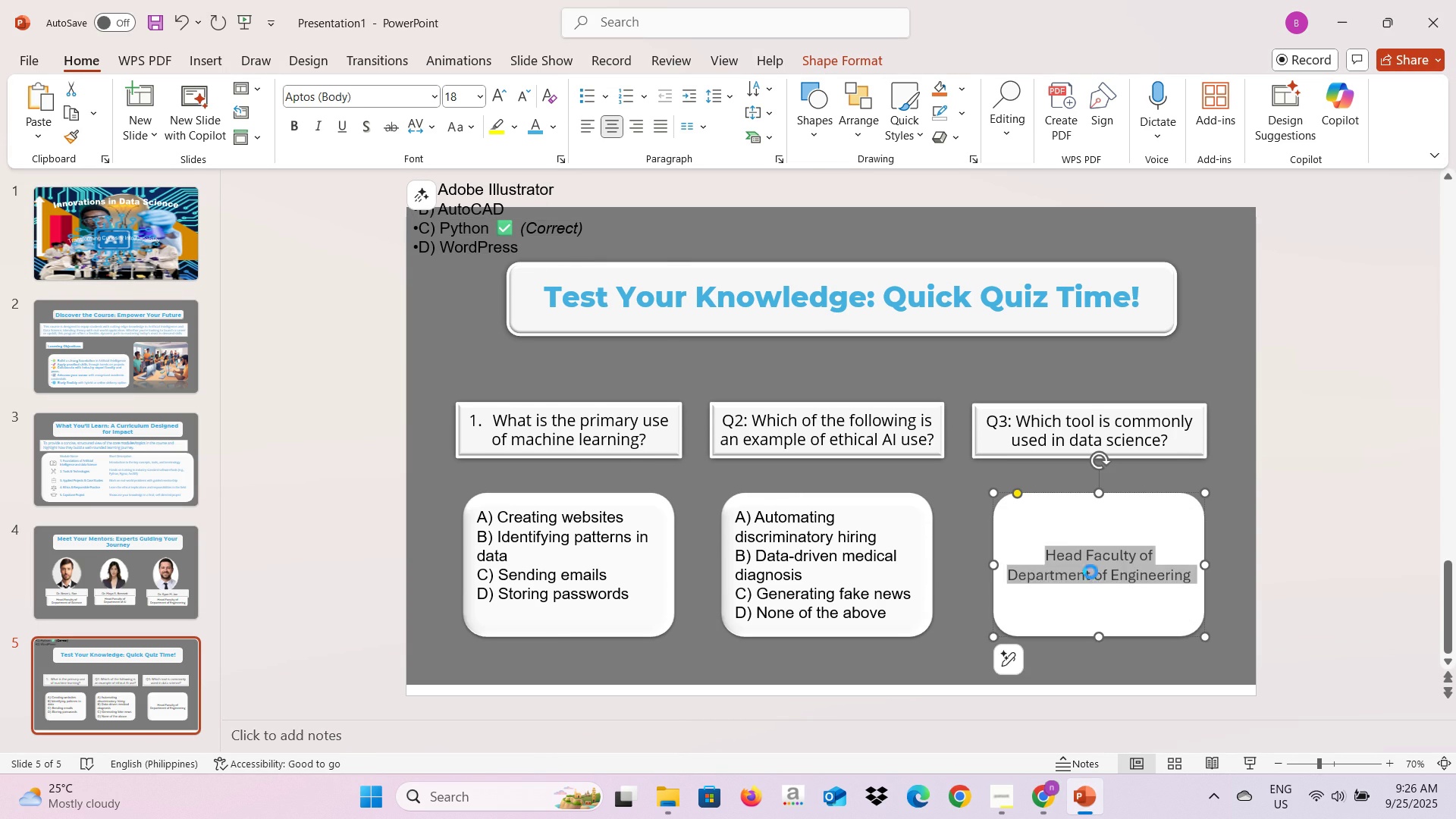 
key(Control+V)
 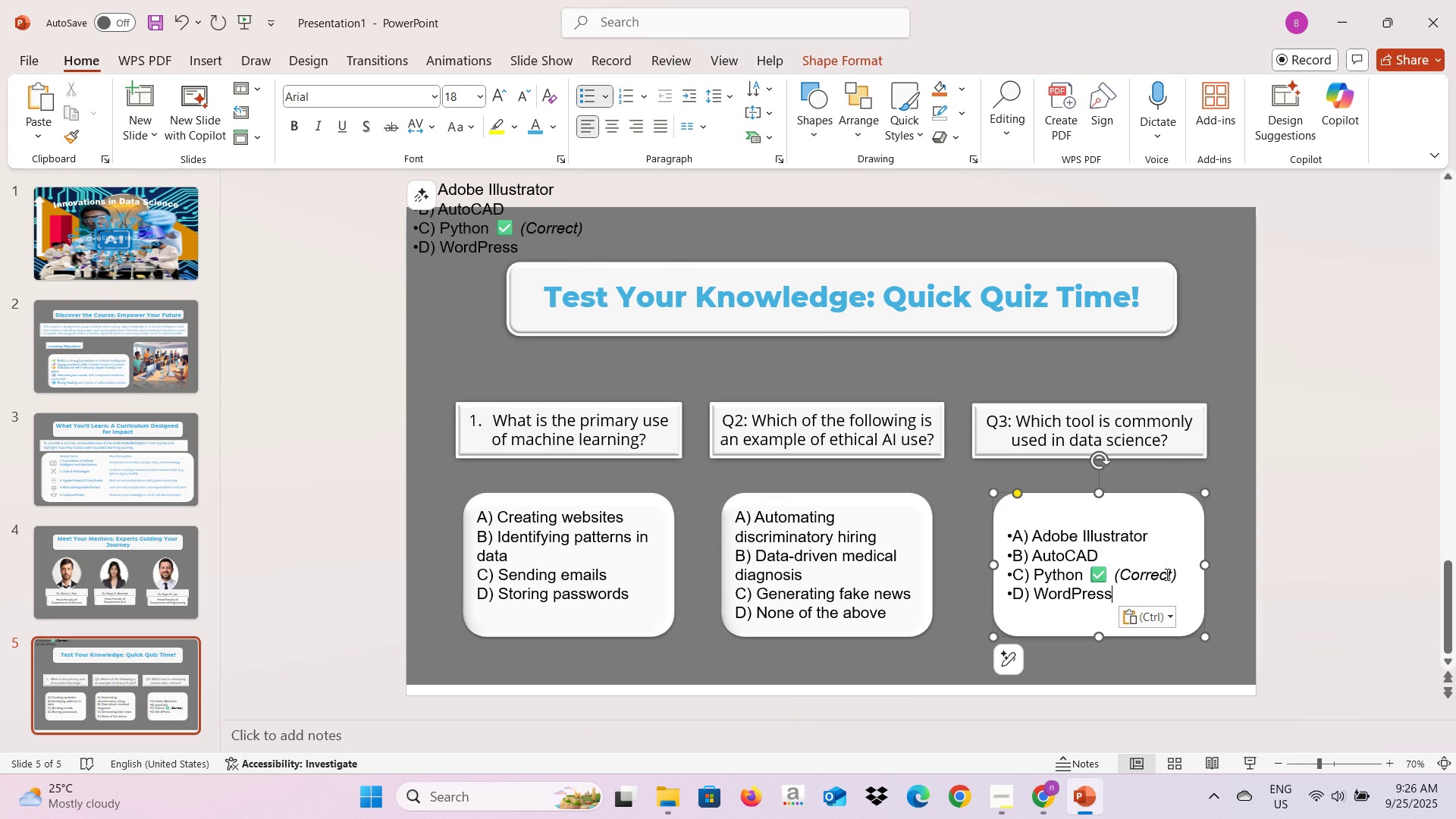 
left_click([1166, 574])
 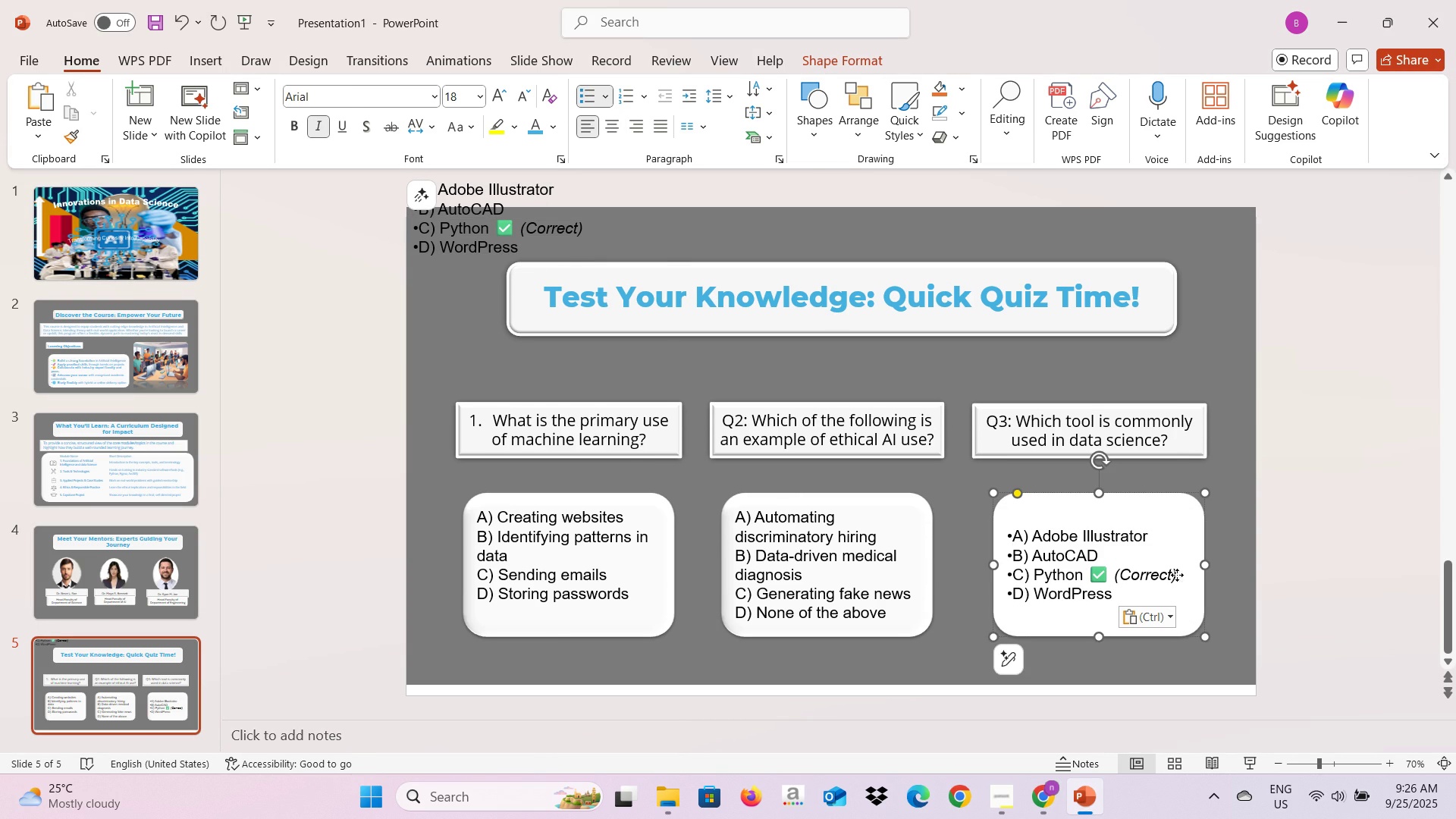 
left_click([1177, 575])
 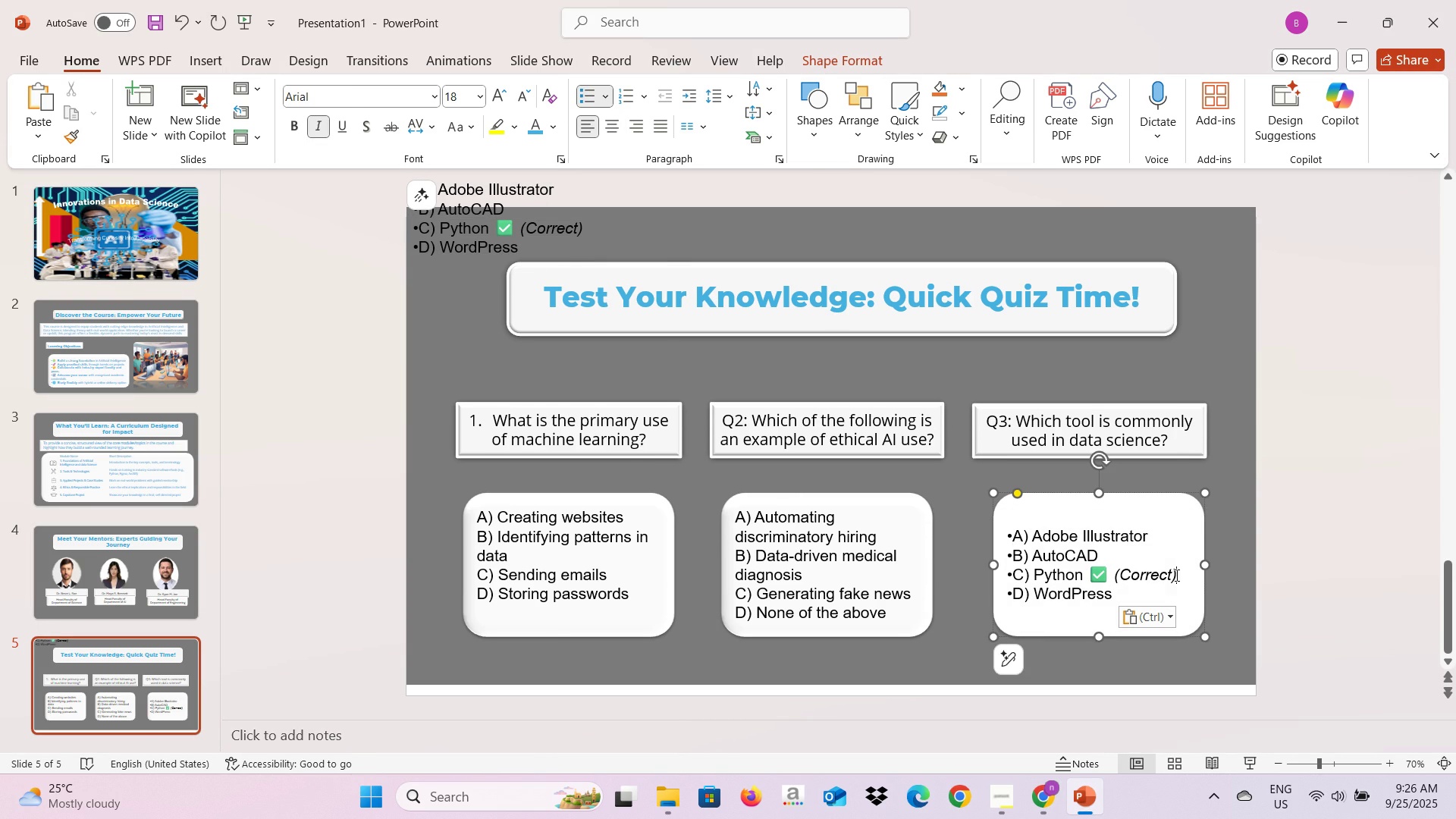 
left_click([1175, 575])